 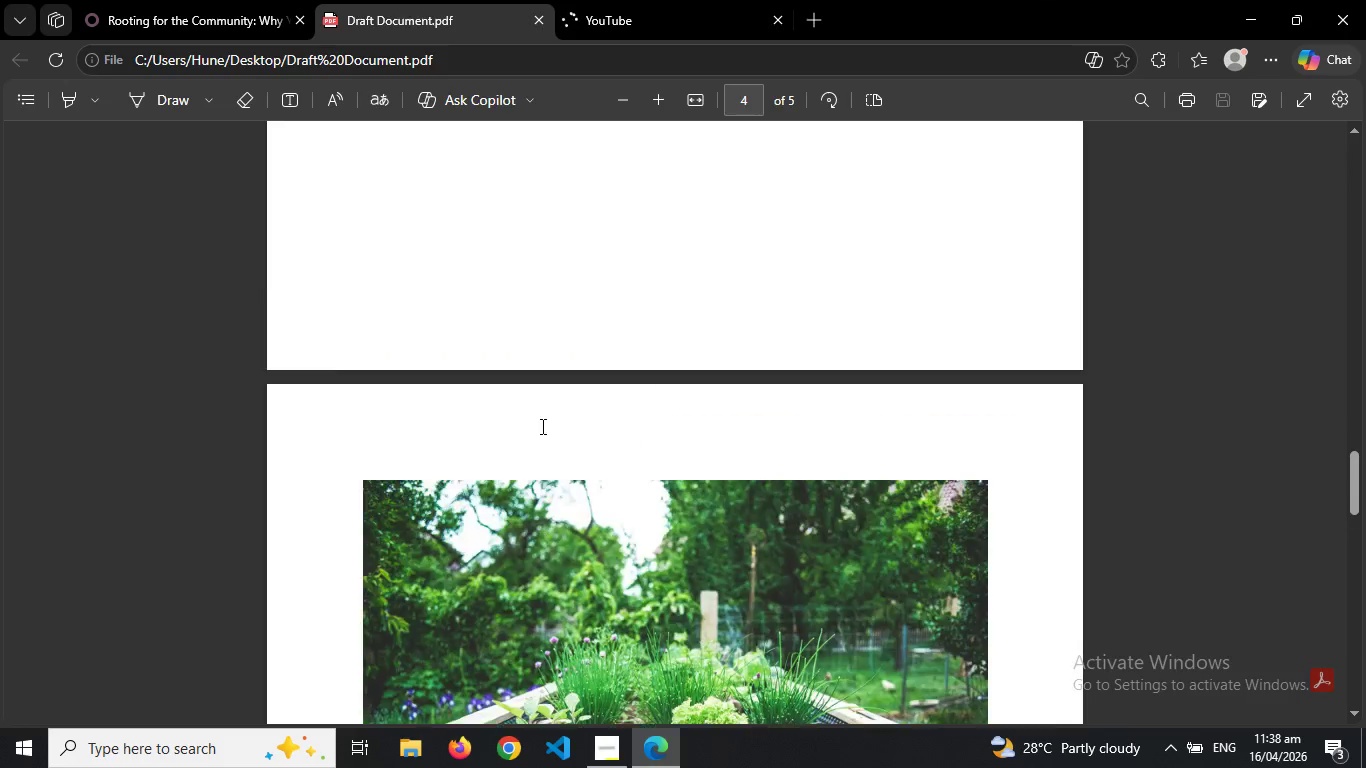 
left_click([146, 5])
 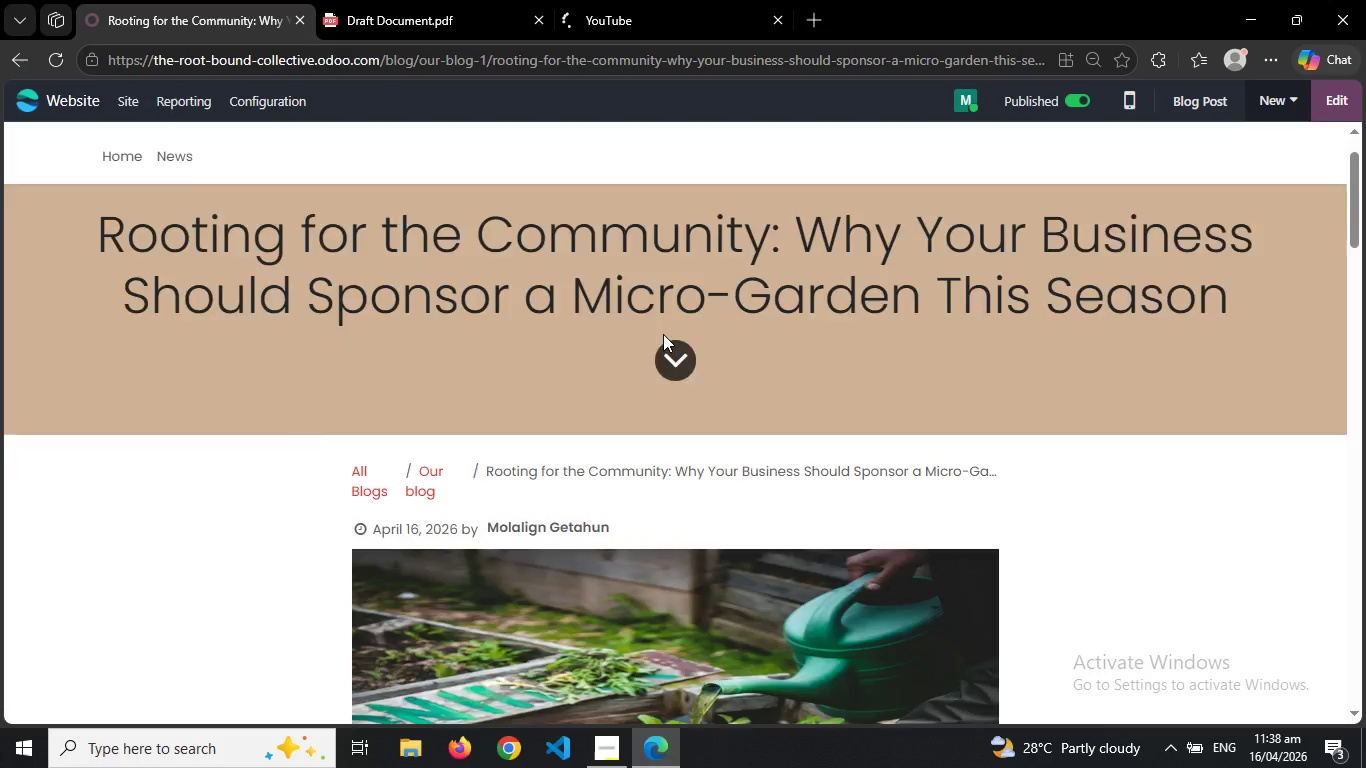 
wait(6.25)
 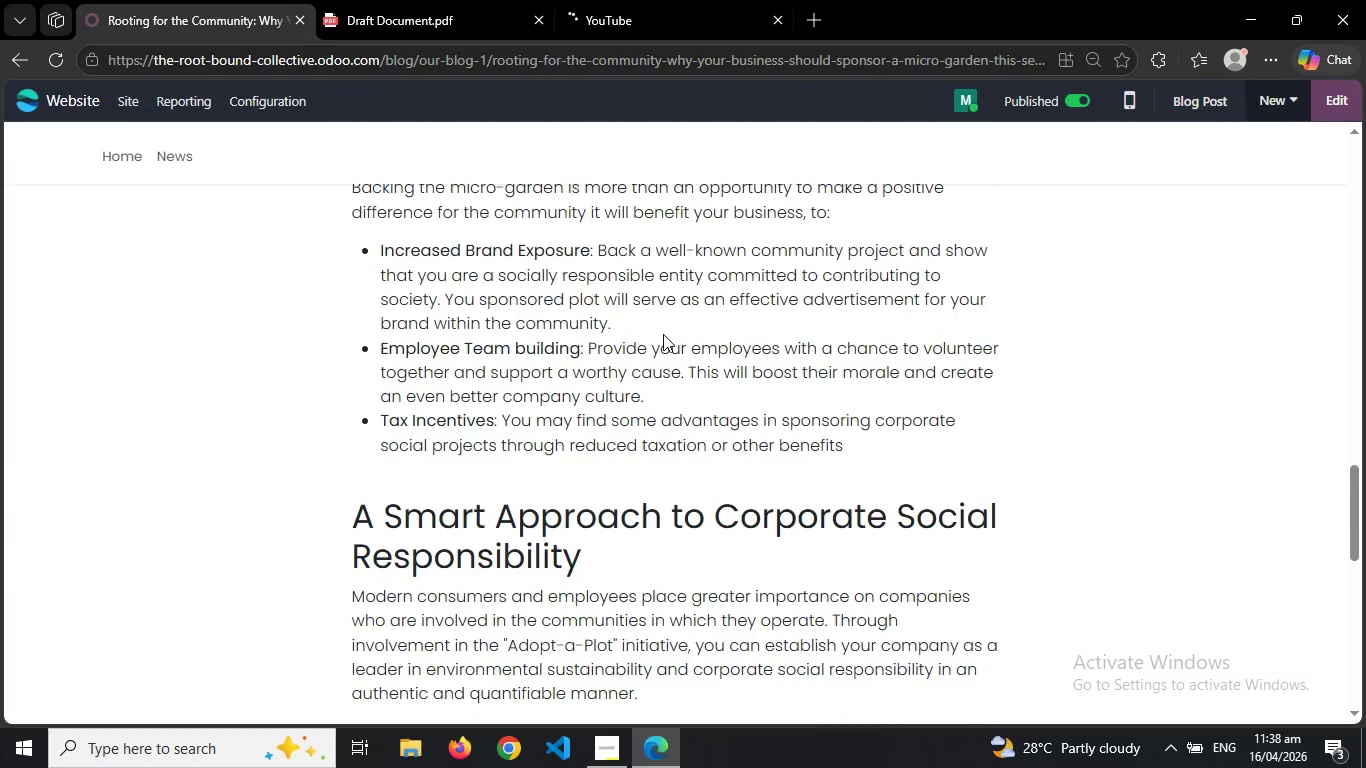 
hold_key(key=ControlLeft, duration=0.58)
 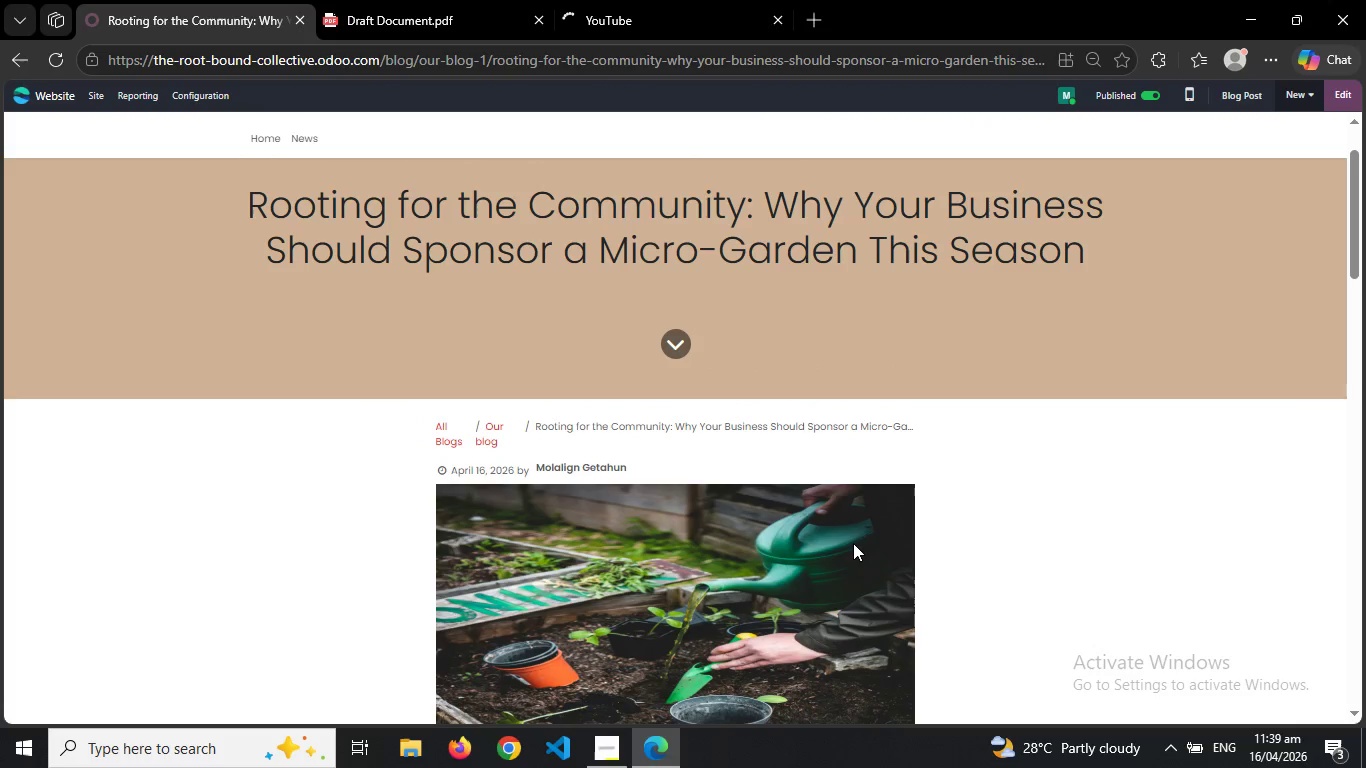 
hold_key(key=ControlLeft, duration=0.53)
 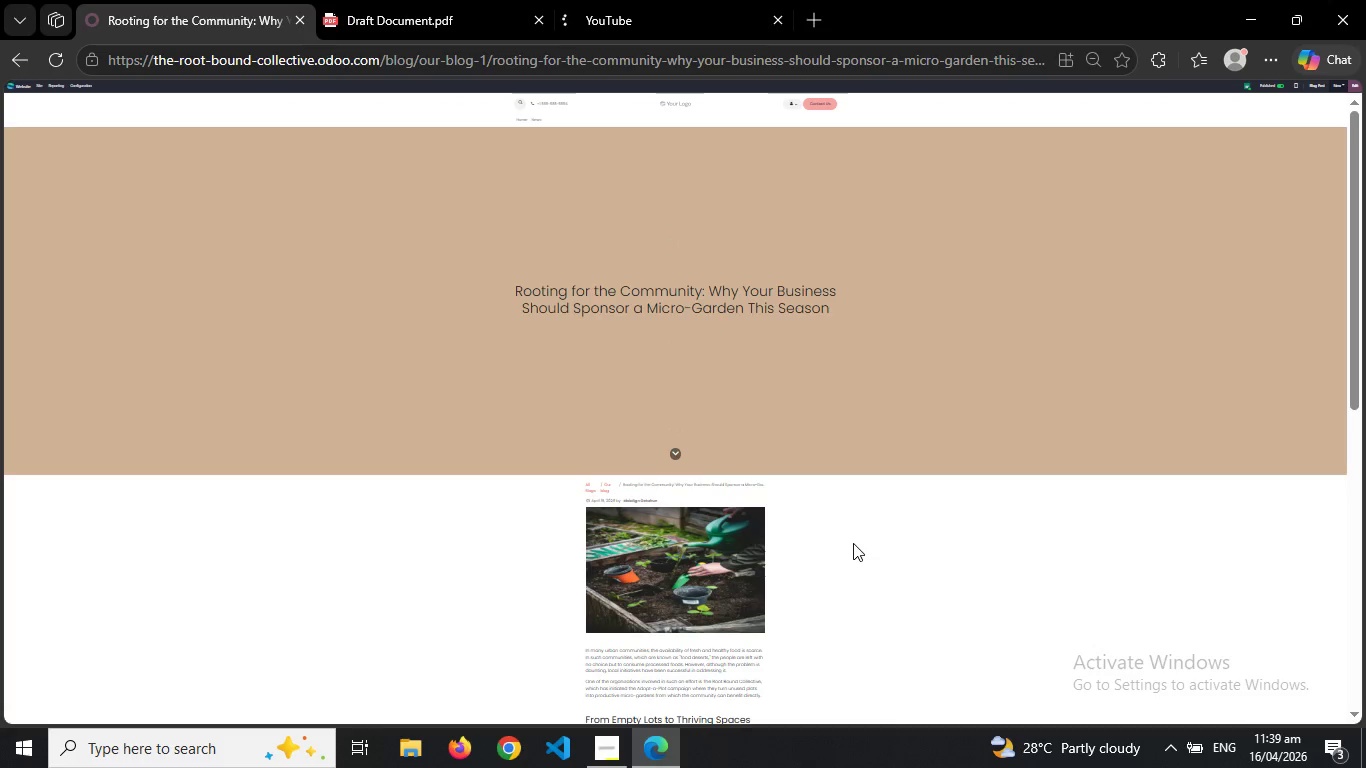 
wait(6.5)
 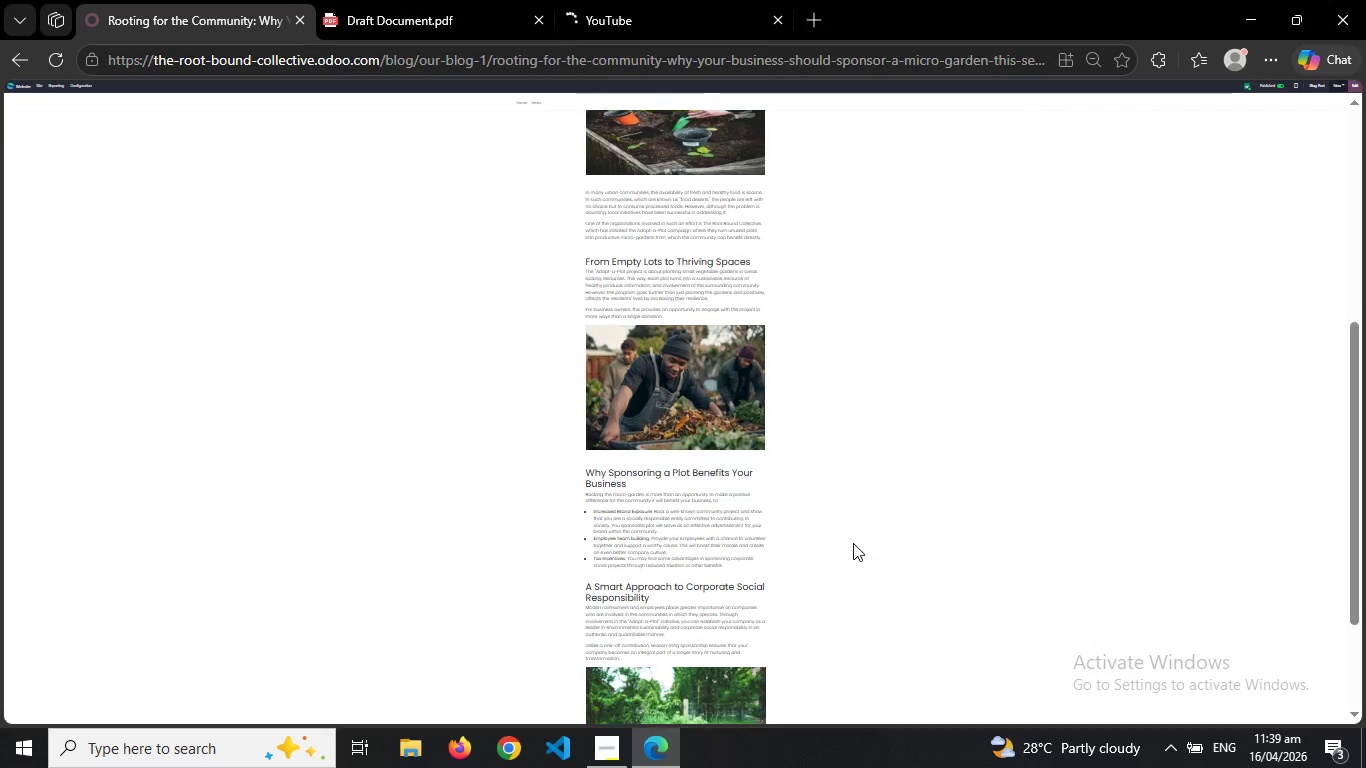 
key(Control+ControlLeft)
 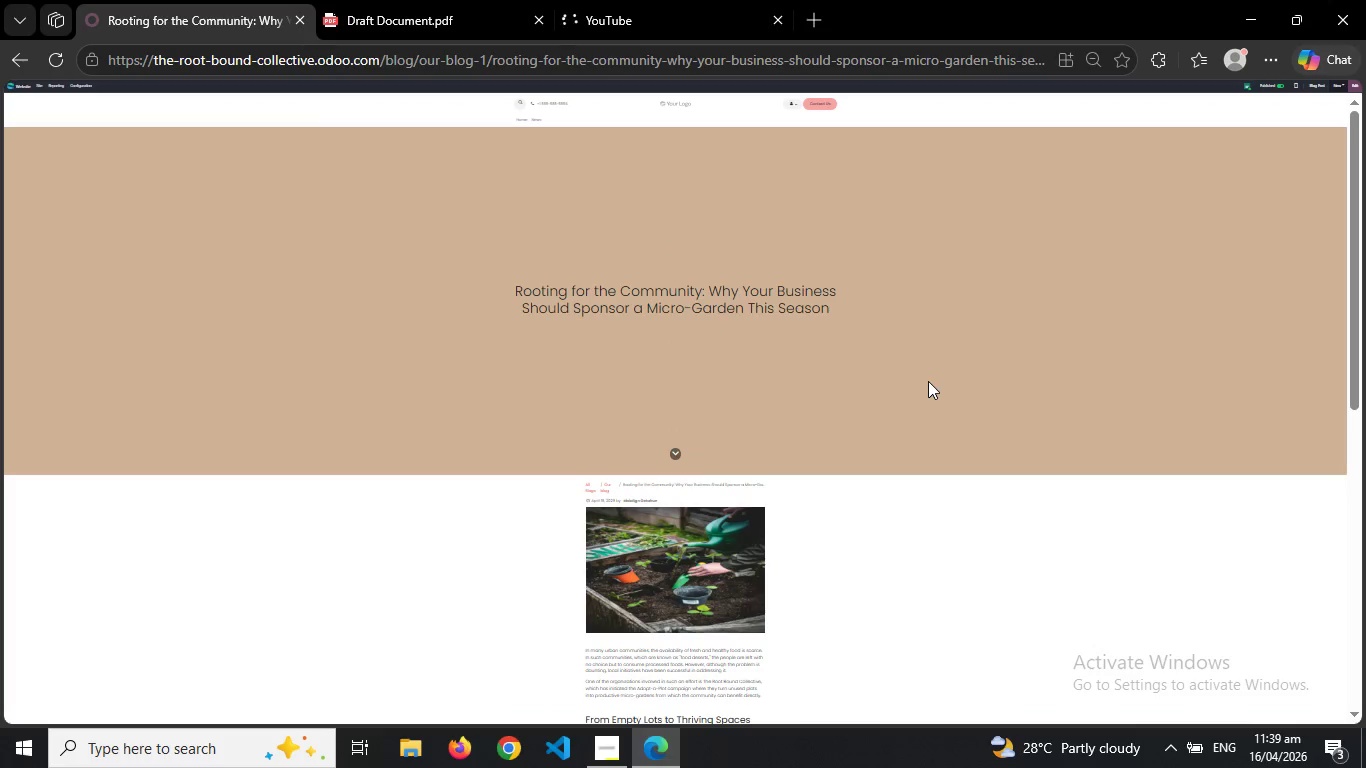 
hold_key(key=ControlLeft, duration=0.7)
 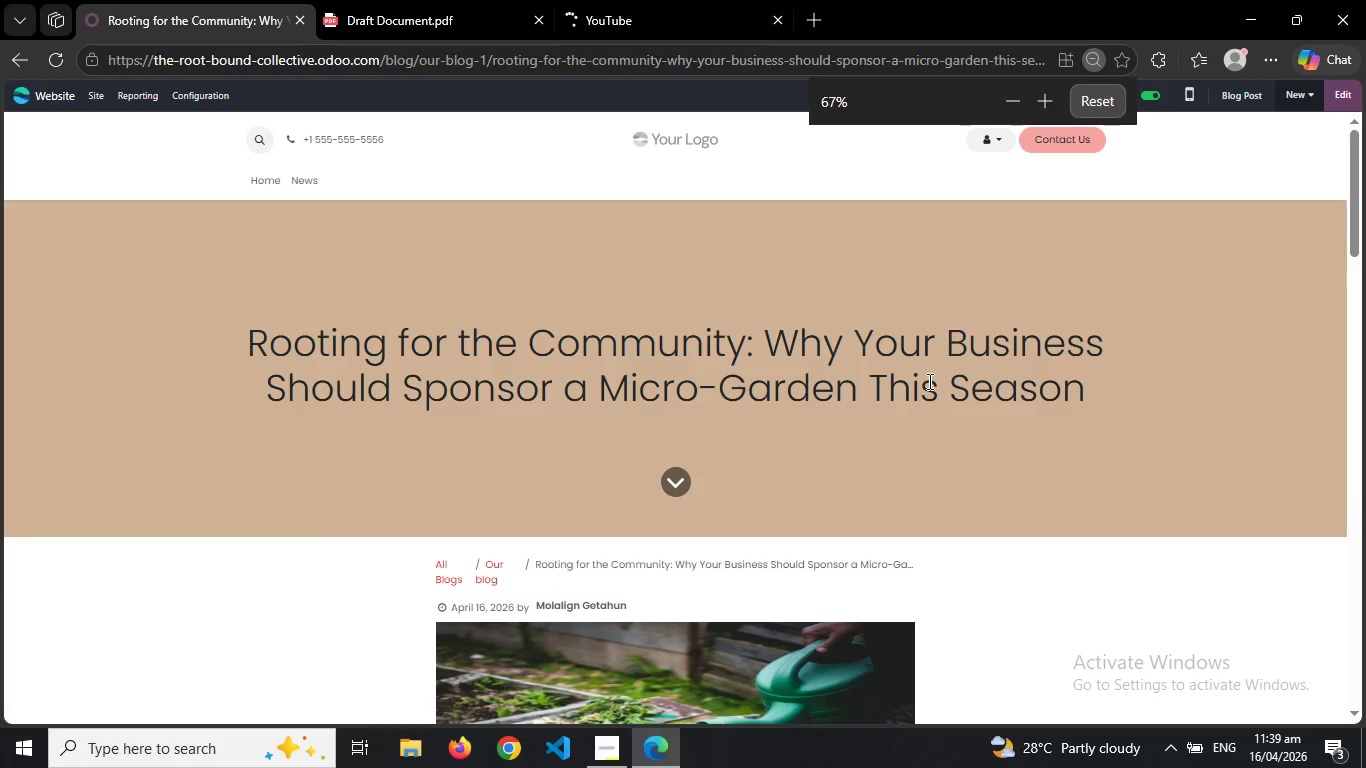 
hold_key(key=ControlLeft, duration=0.8)
 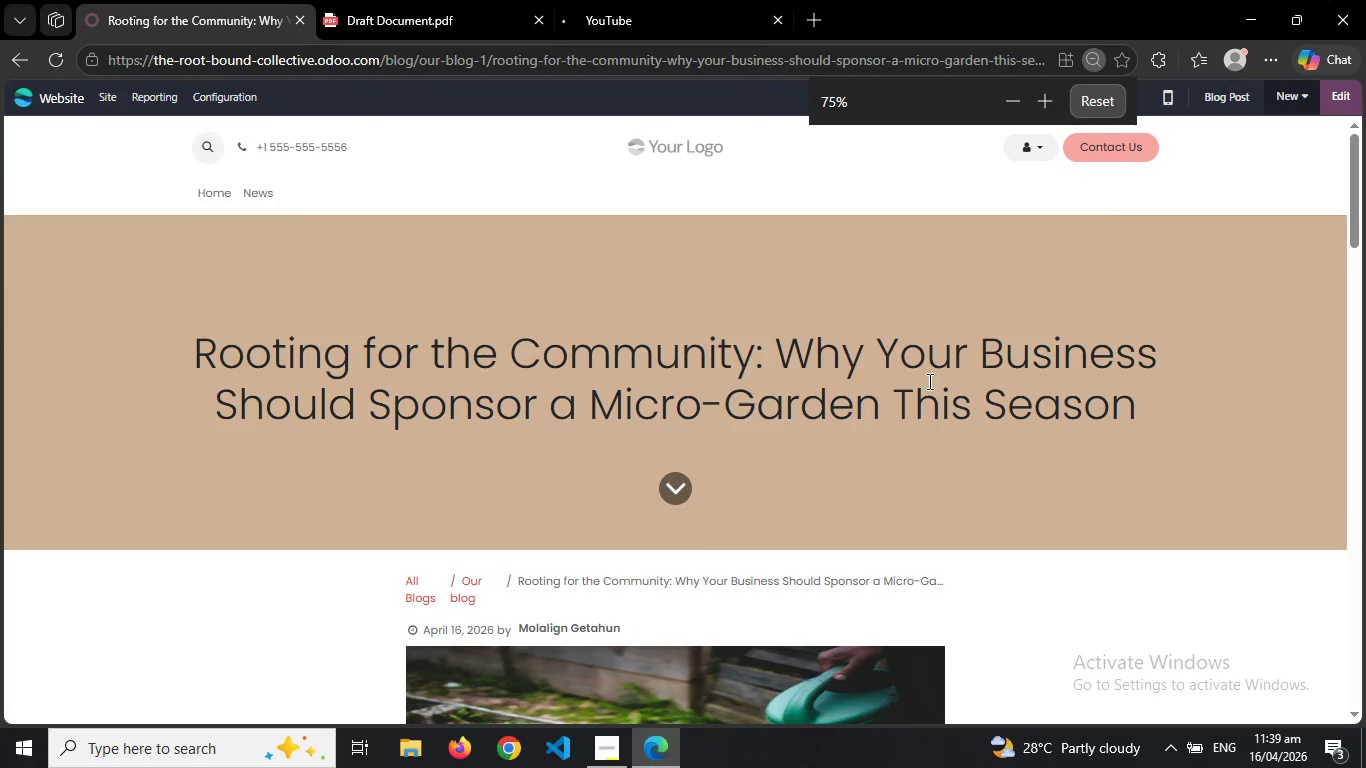 
hold_key(key=ControlLeft, duration=0.81)
 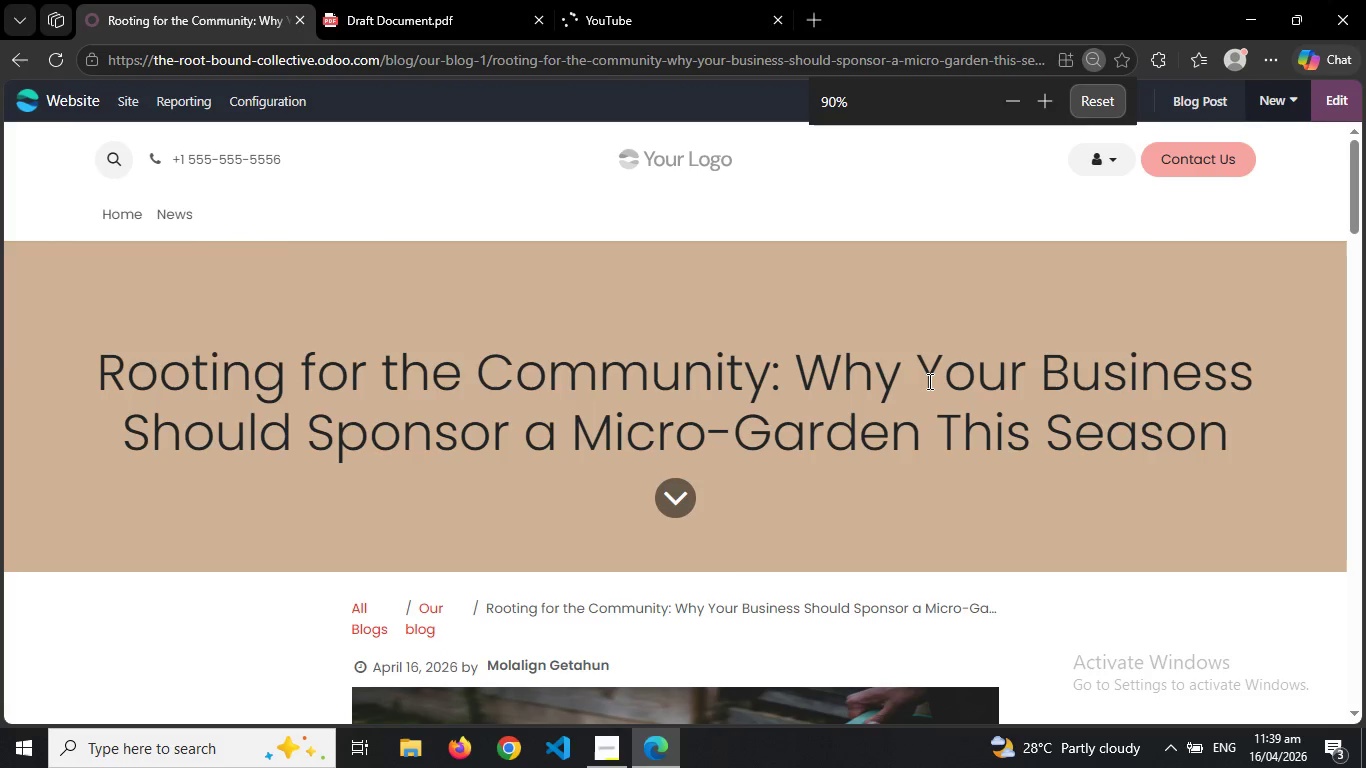 
key(Control+ControlLeft)
 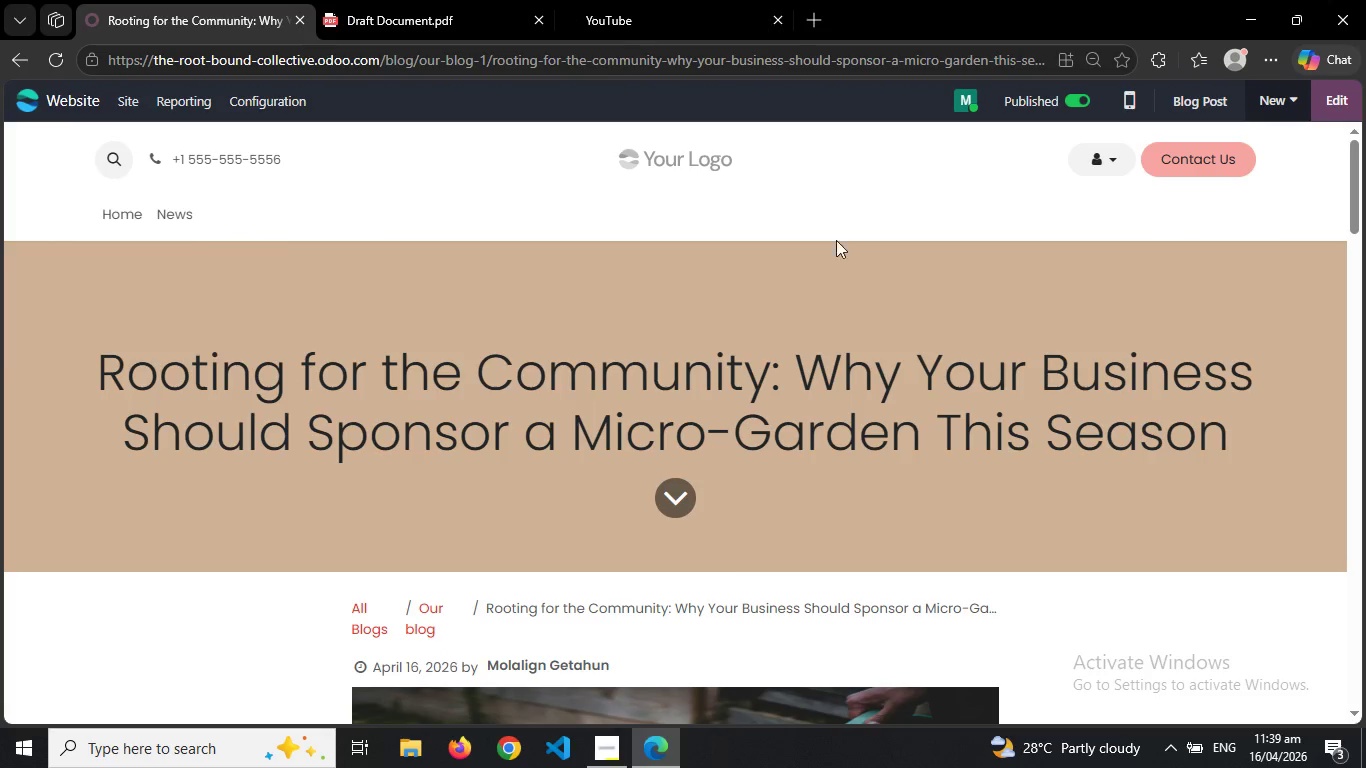 
left_click([634, 0])
 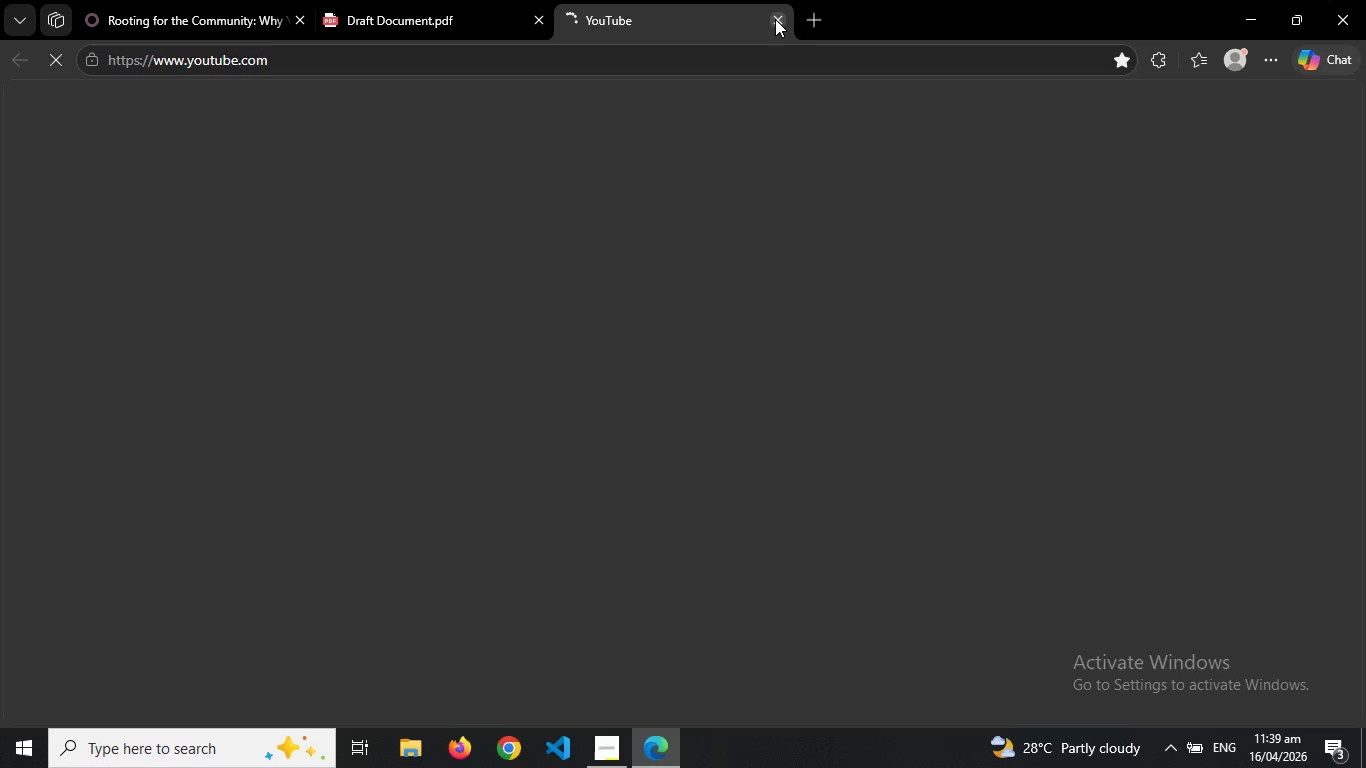 
left_click([775, 19])
 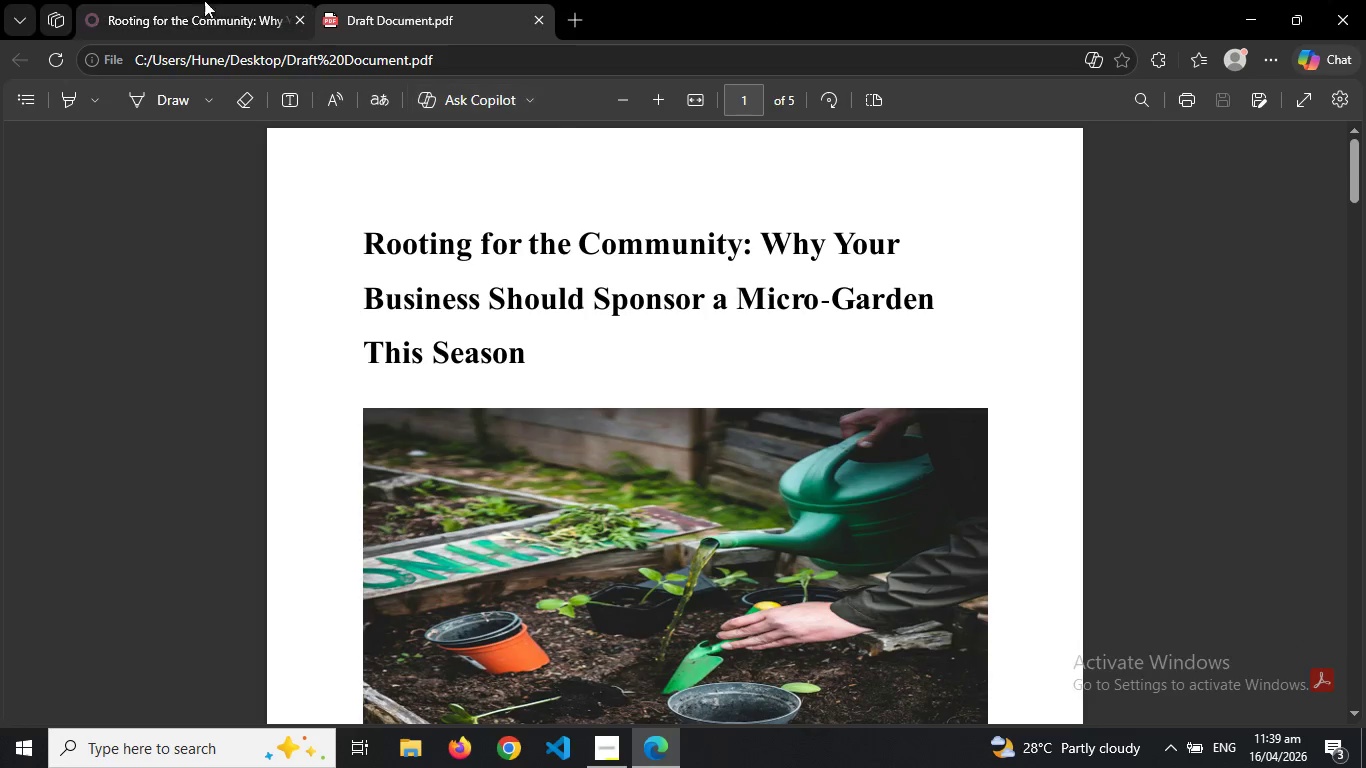 
left_click([176, 0])
 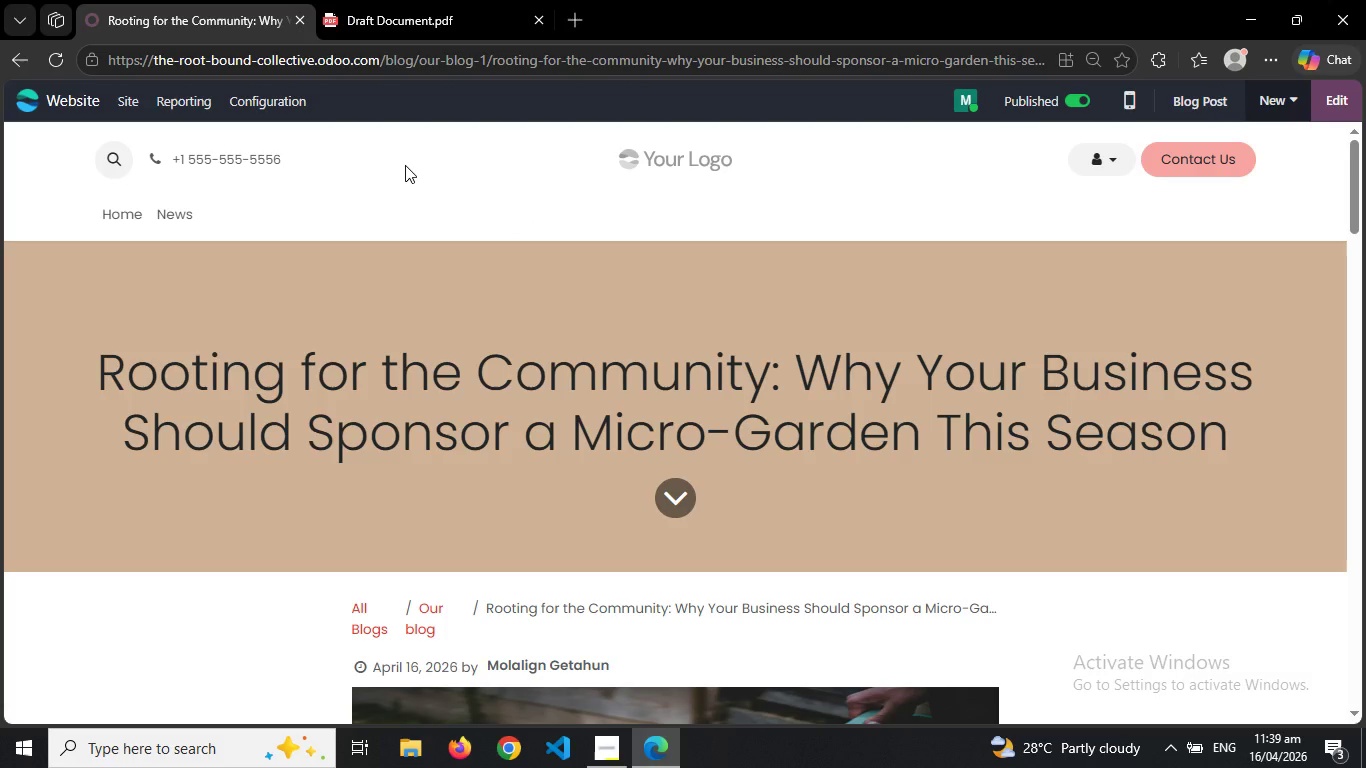 
key(Control+Shift+S)
 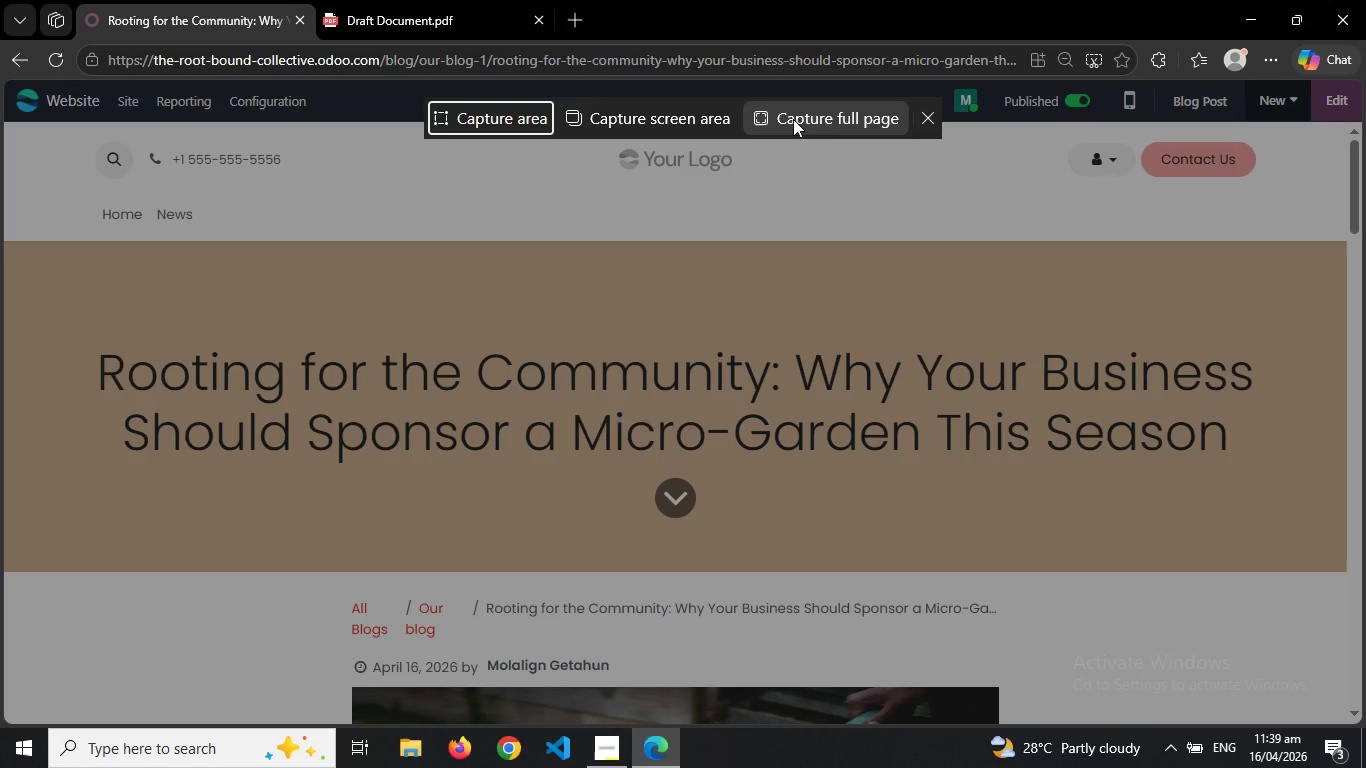 
left_click([833, 116])
 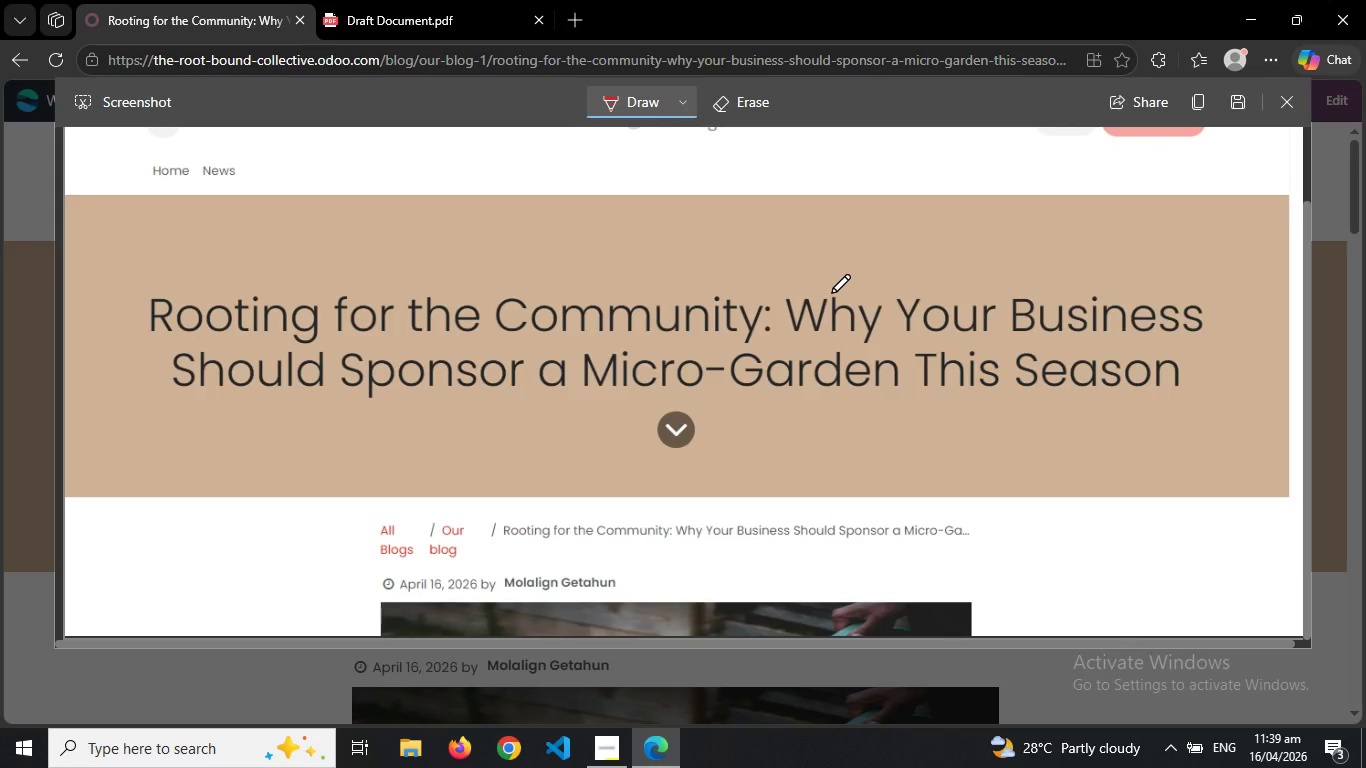 
wait(8.11)
 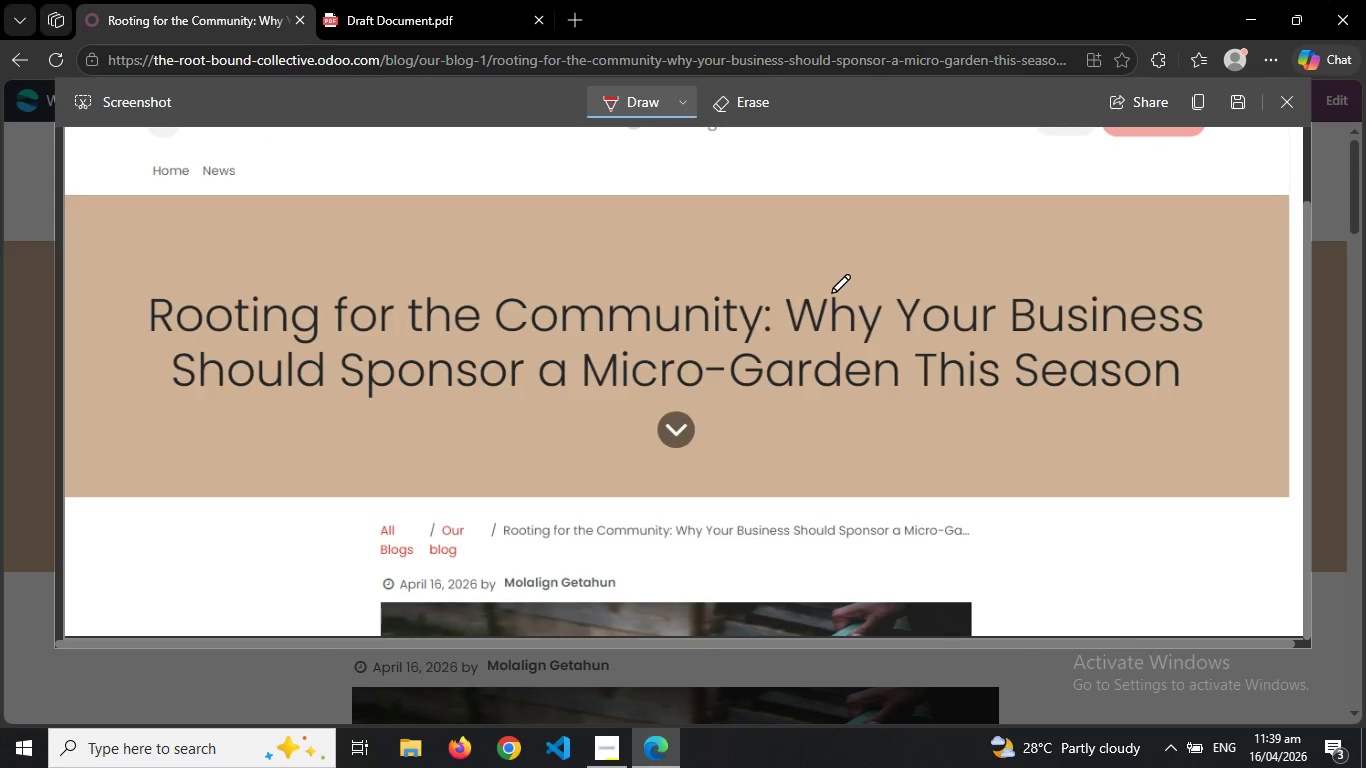 
left_click([1234, 96])
 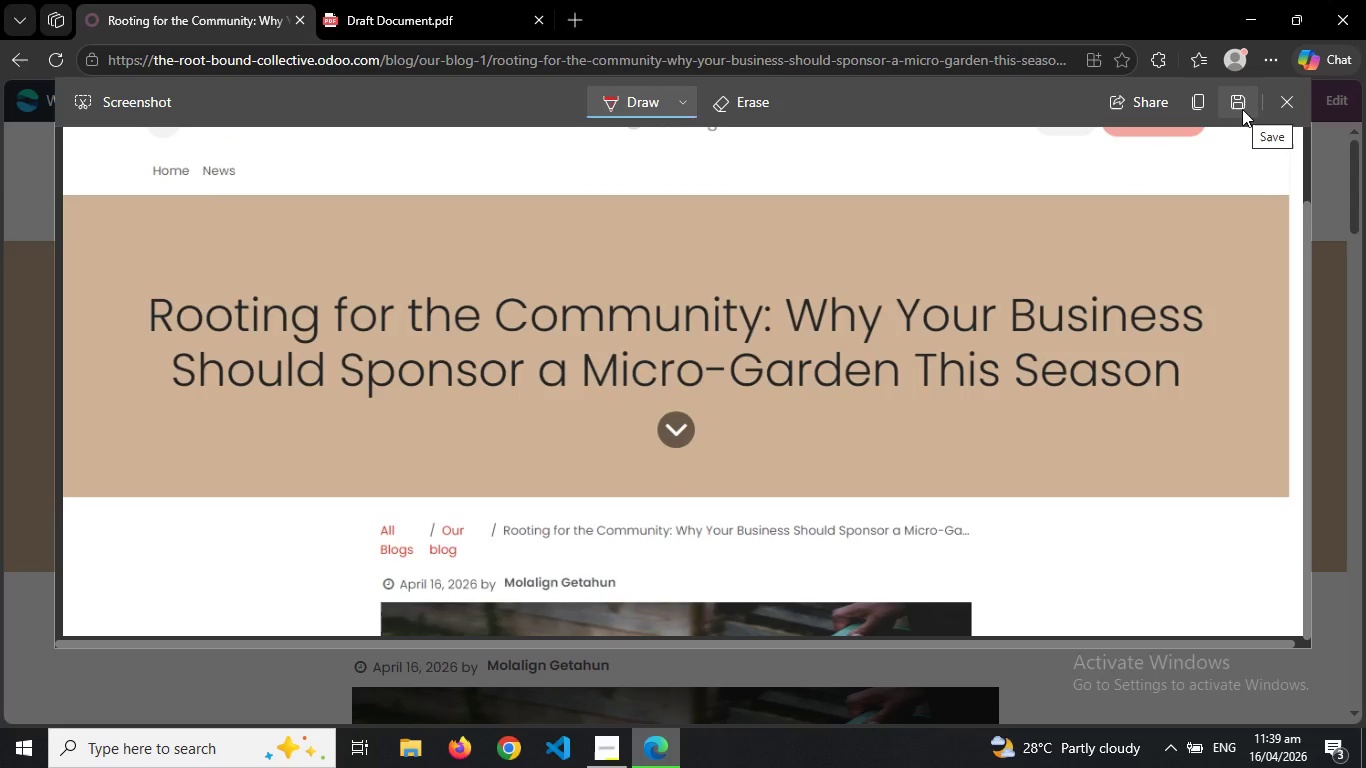 
left_click([1242, 109])
 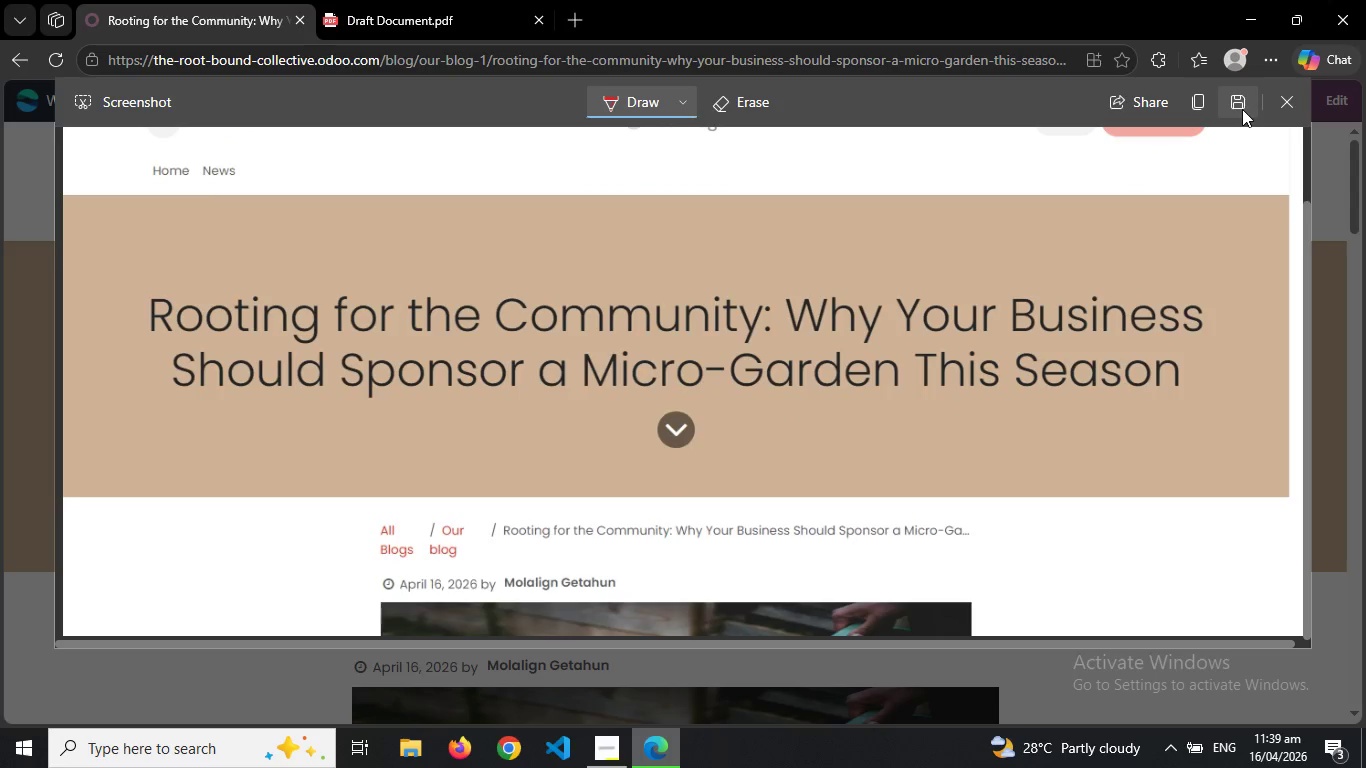 
wait(7.45)
 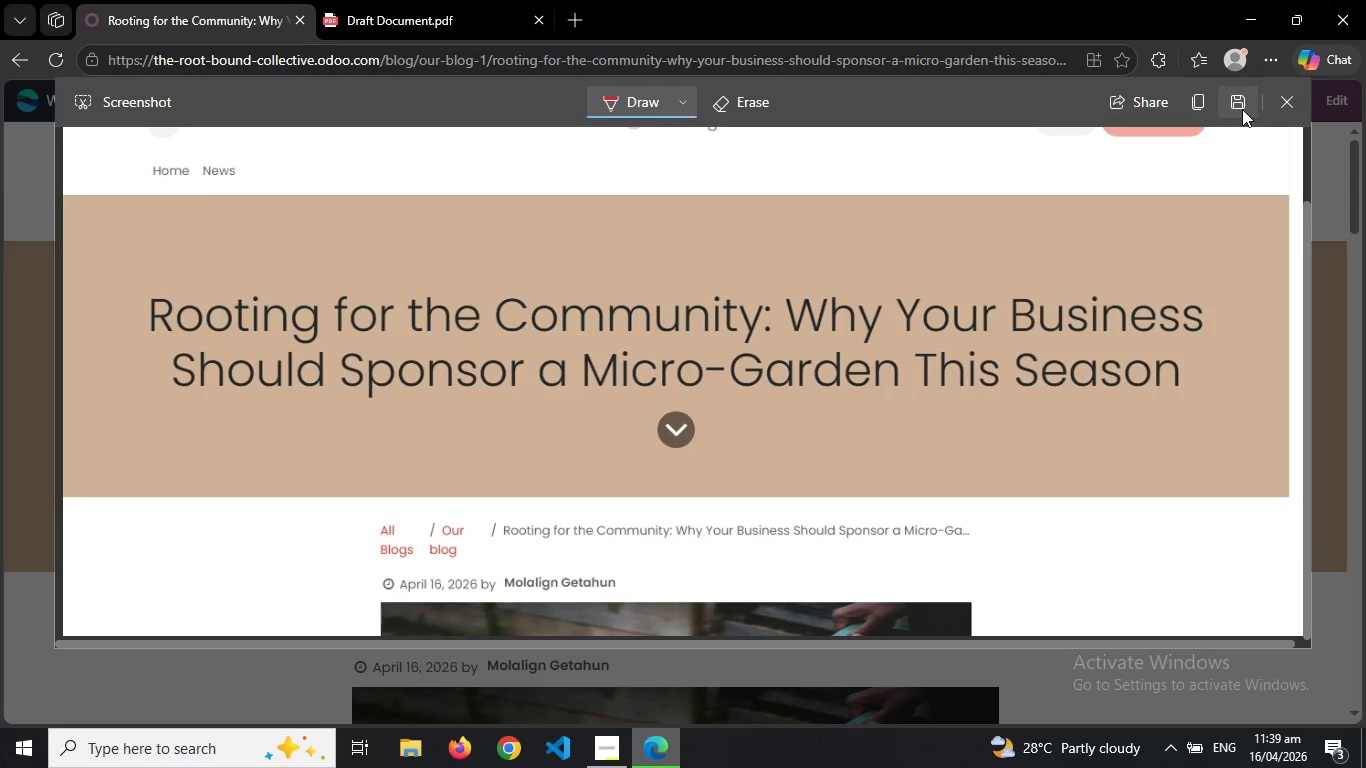 
mouse_move([1028, 224])
 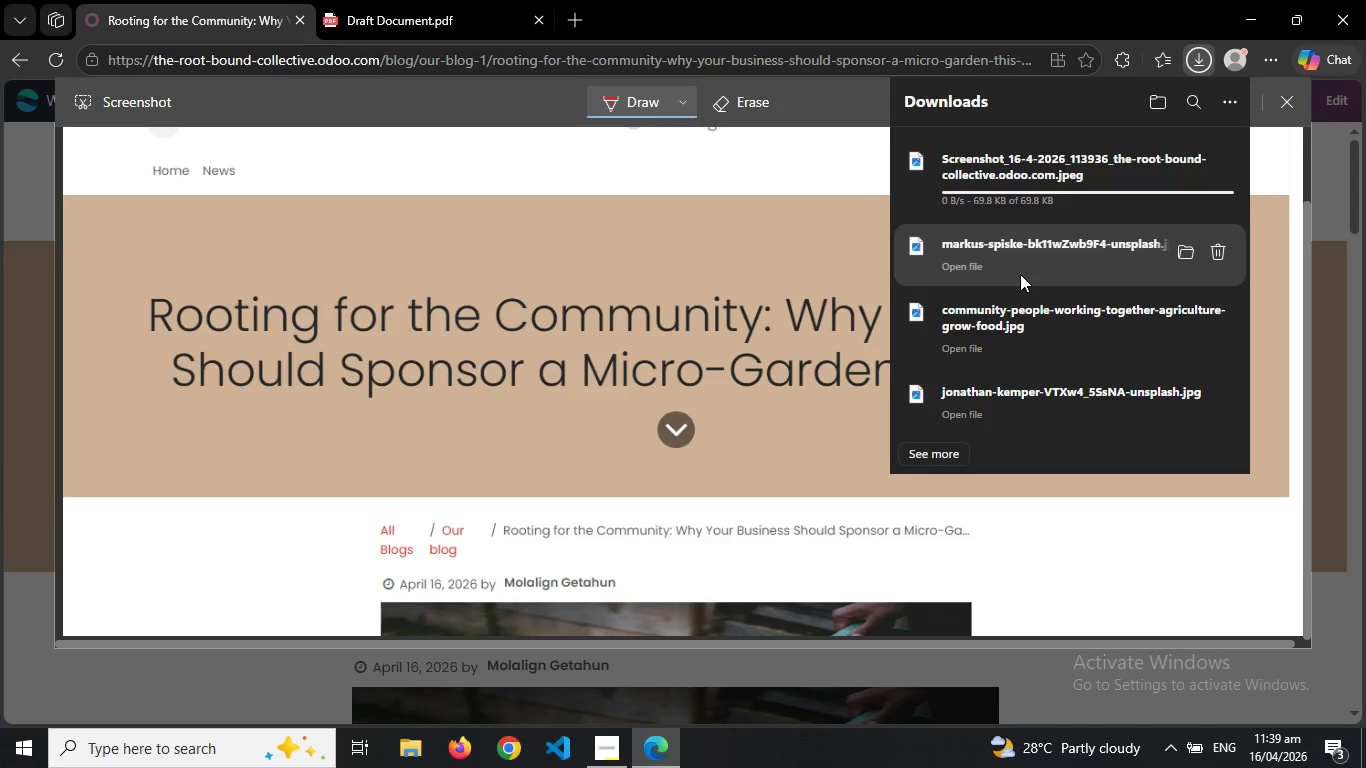 
wait(11.49)
 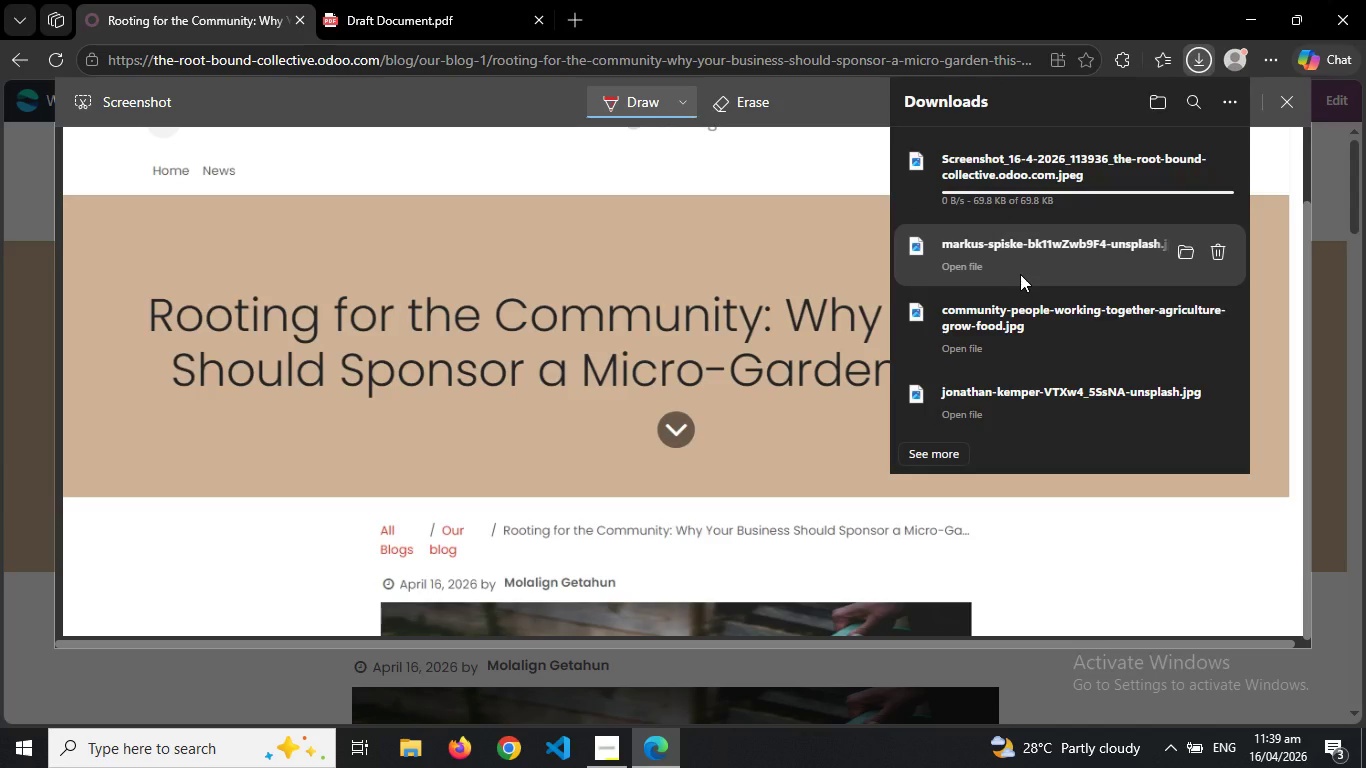 
left_click([1061, 189])
 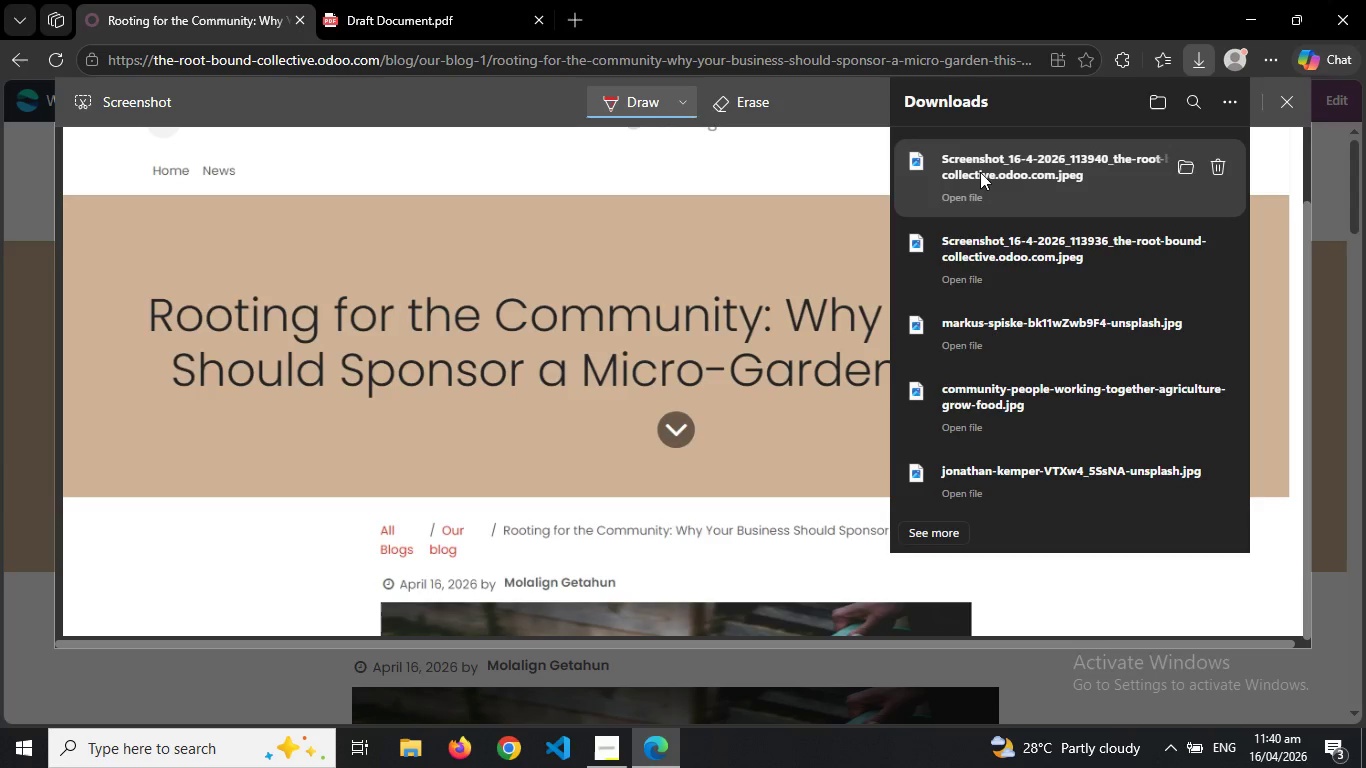 
double_click([983, 171])
 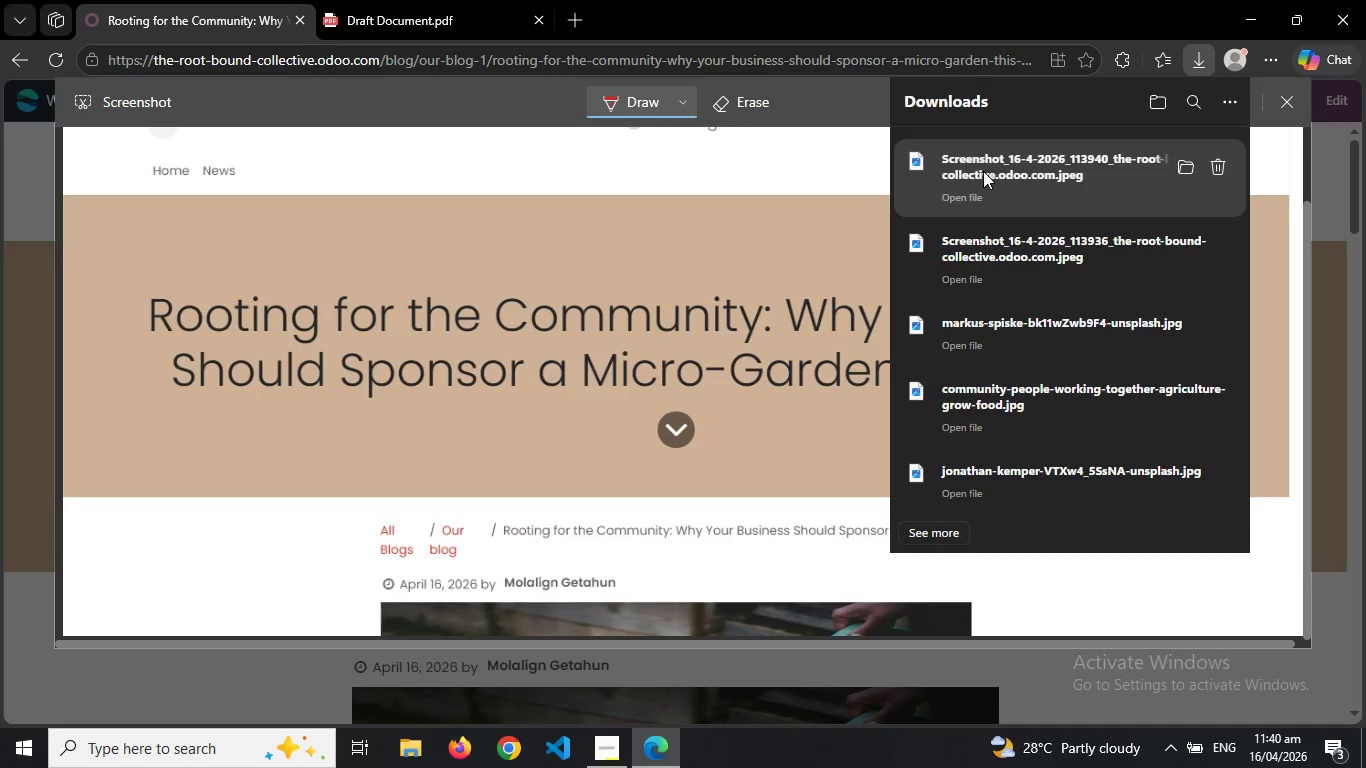 
wait(12.61)
 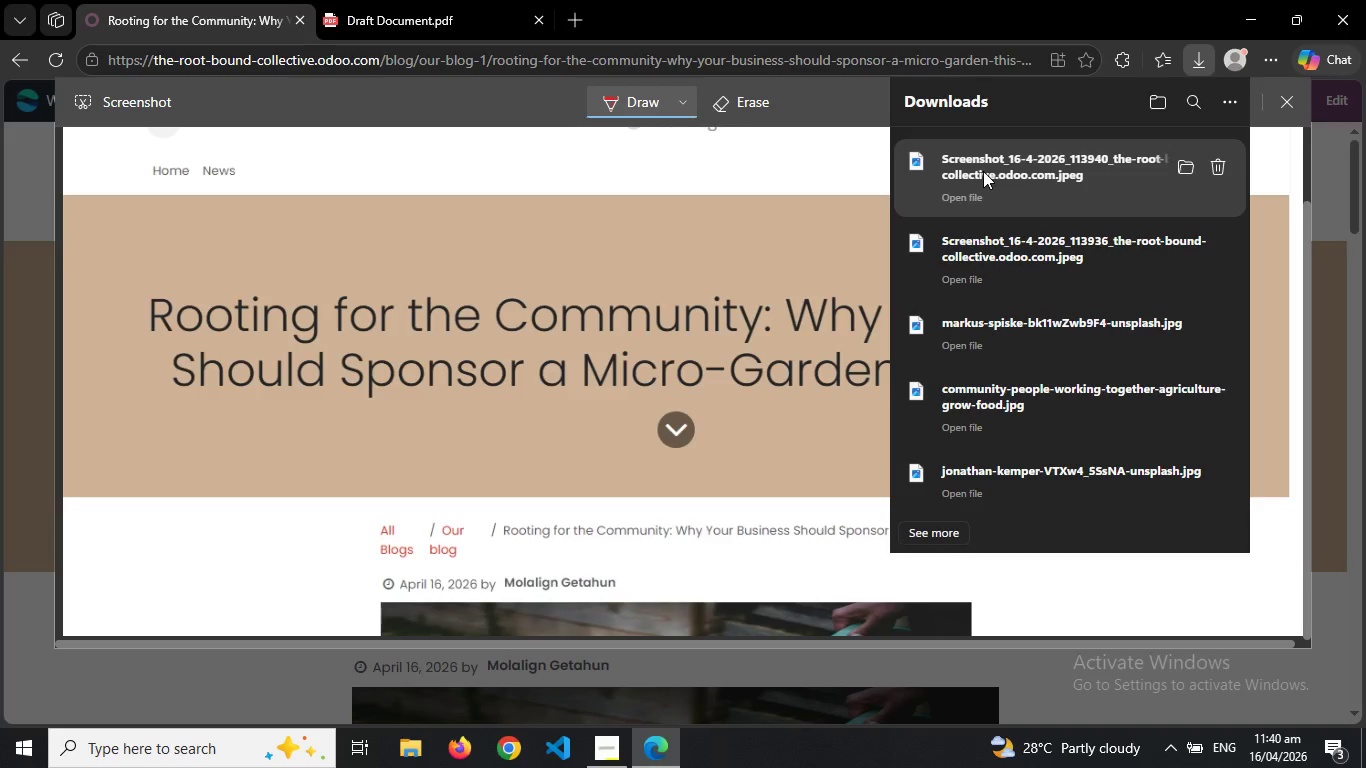 
left_click([955, 197])
 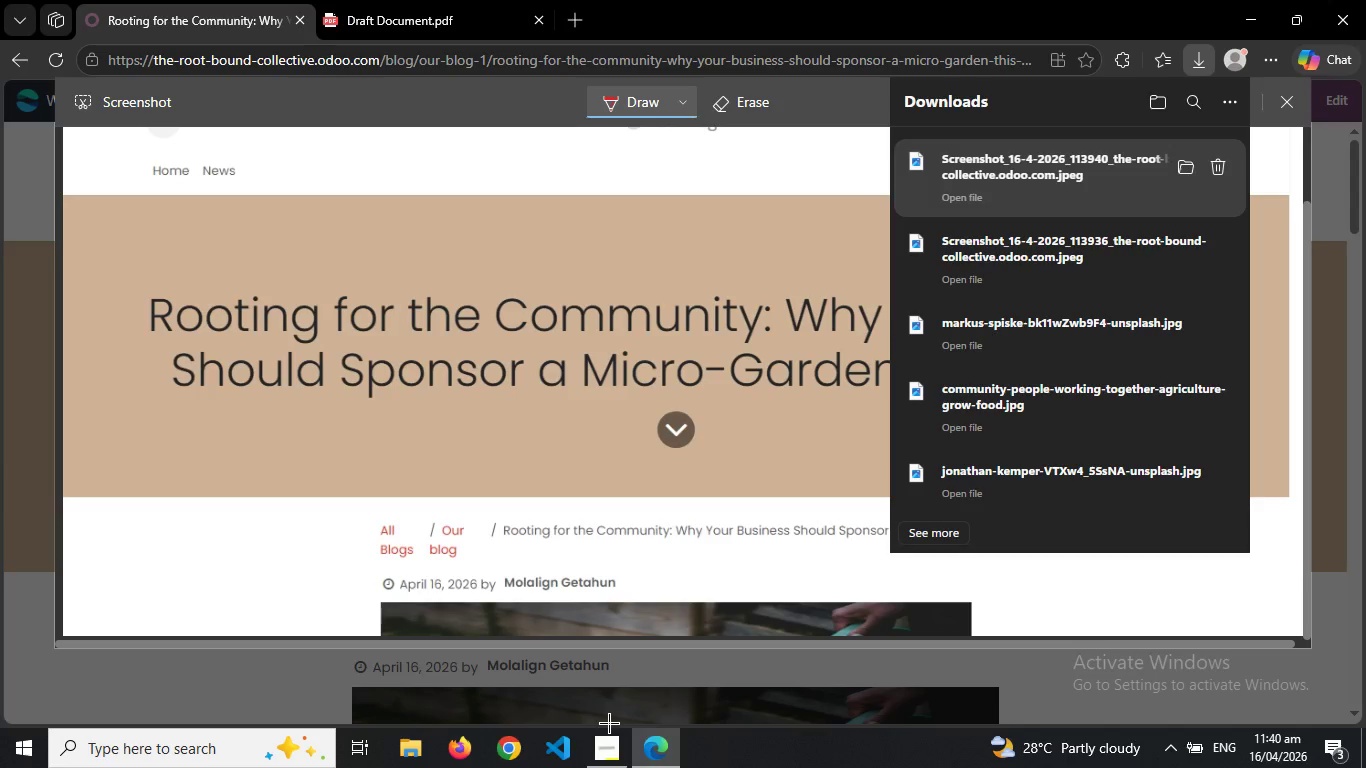 
left_click([616, 750])